 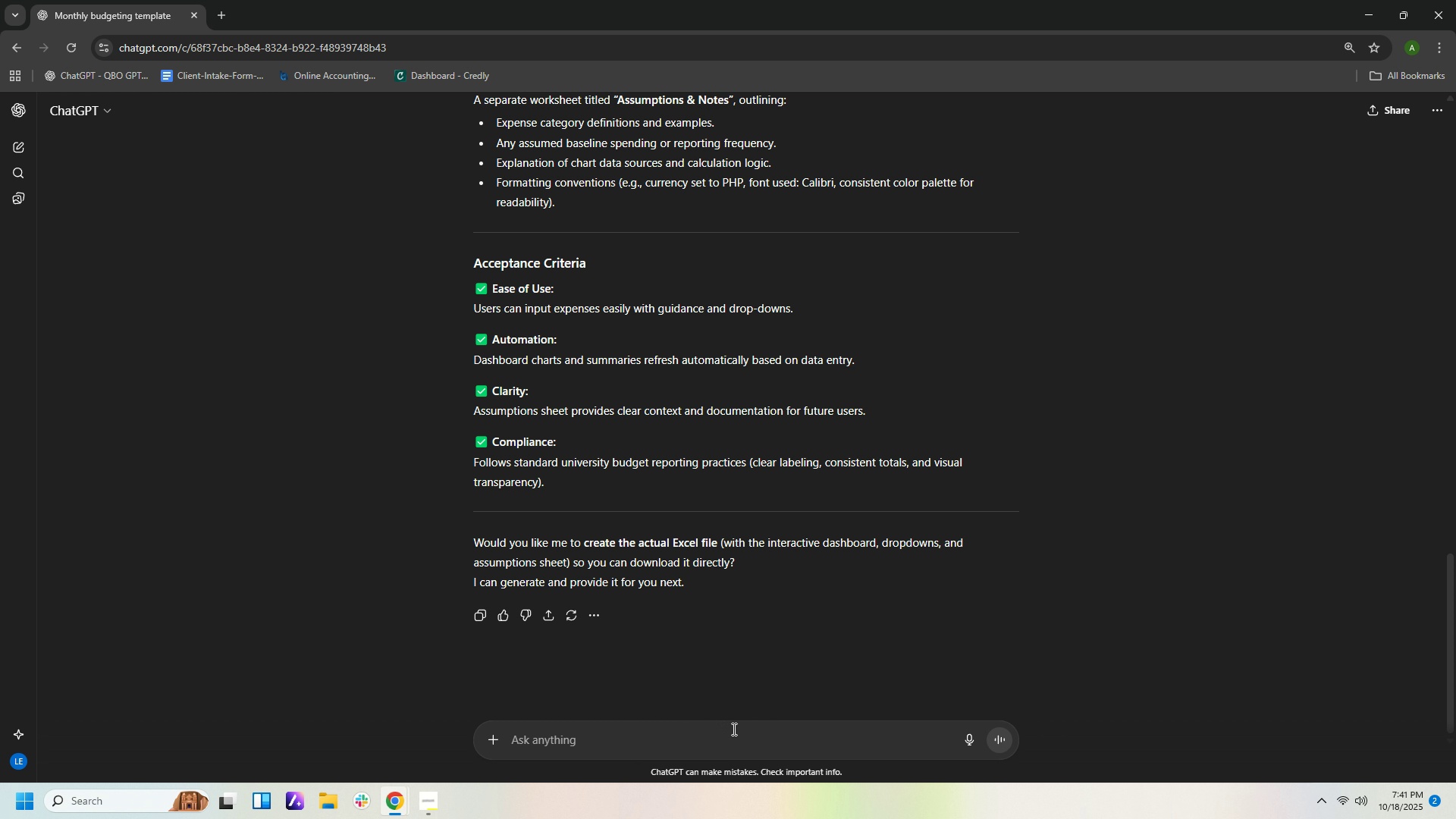 
type(yes ples)
key(Backspace)
type(ase)
 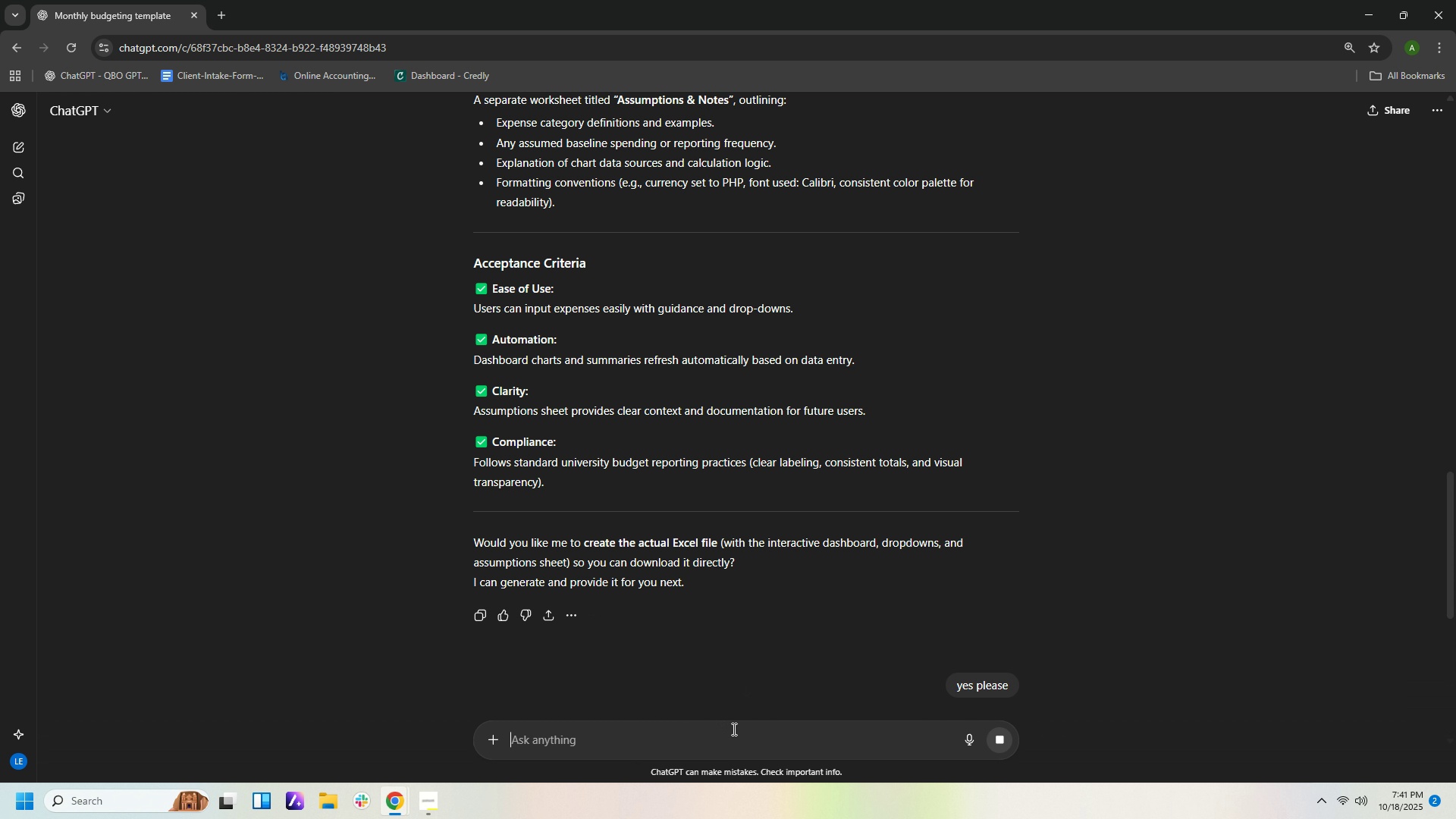 
key(Enter)
 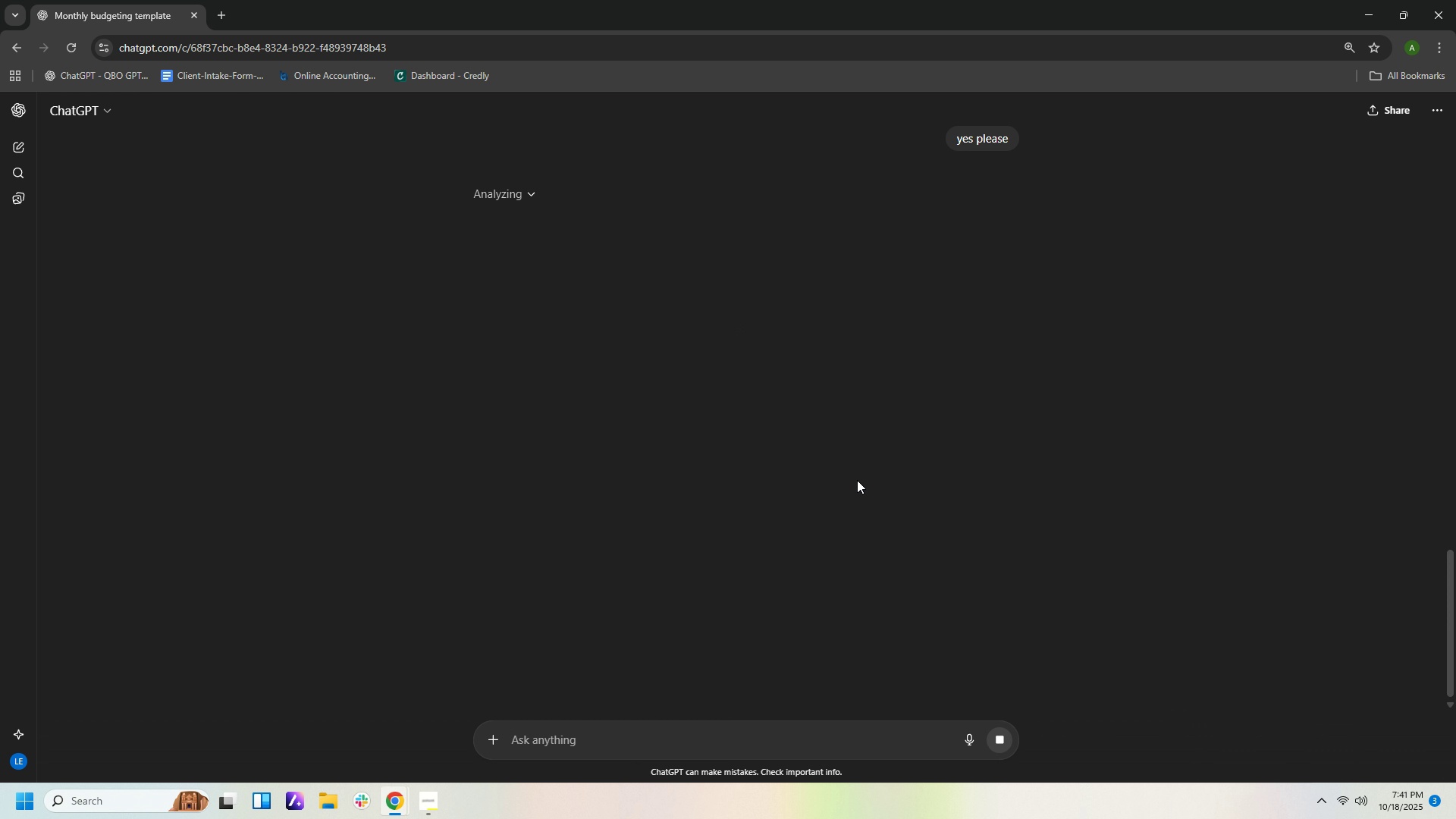 
wait(20.88)
 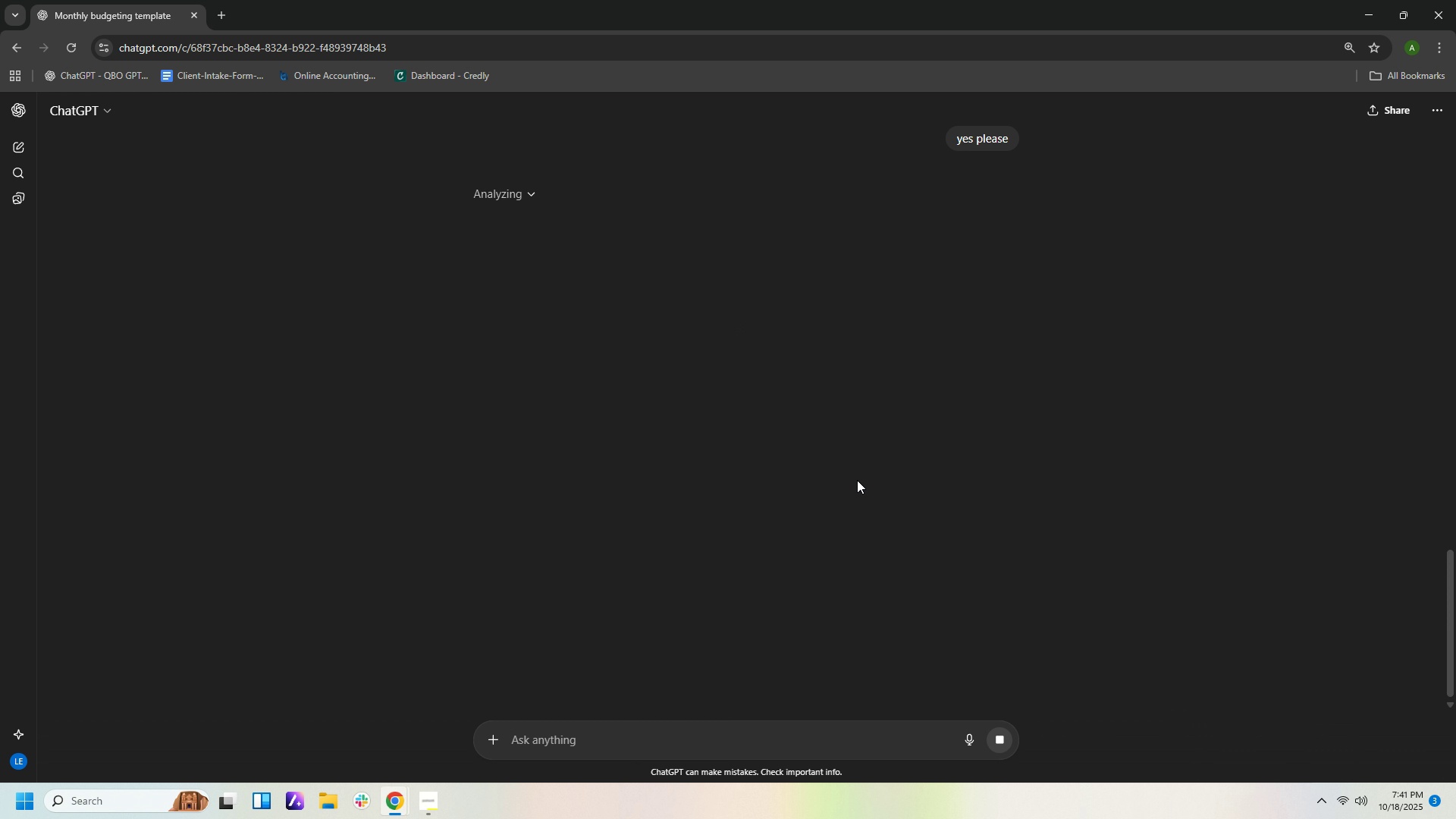 
left_click([393, 794])
 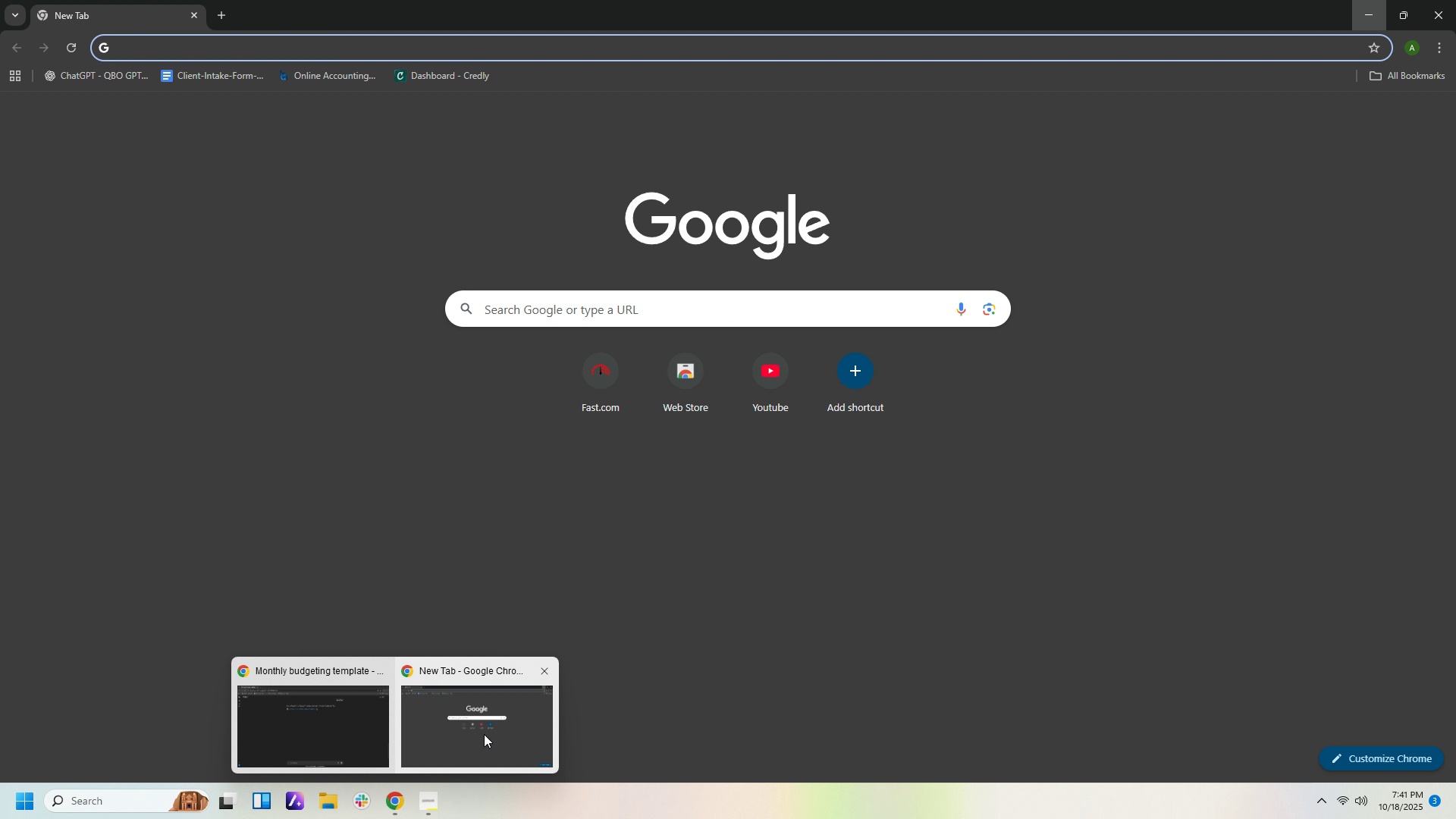 
left_click([484, 733])
 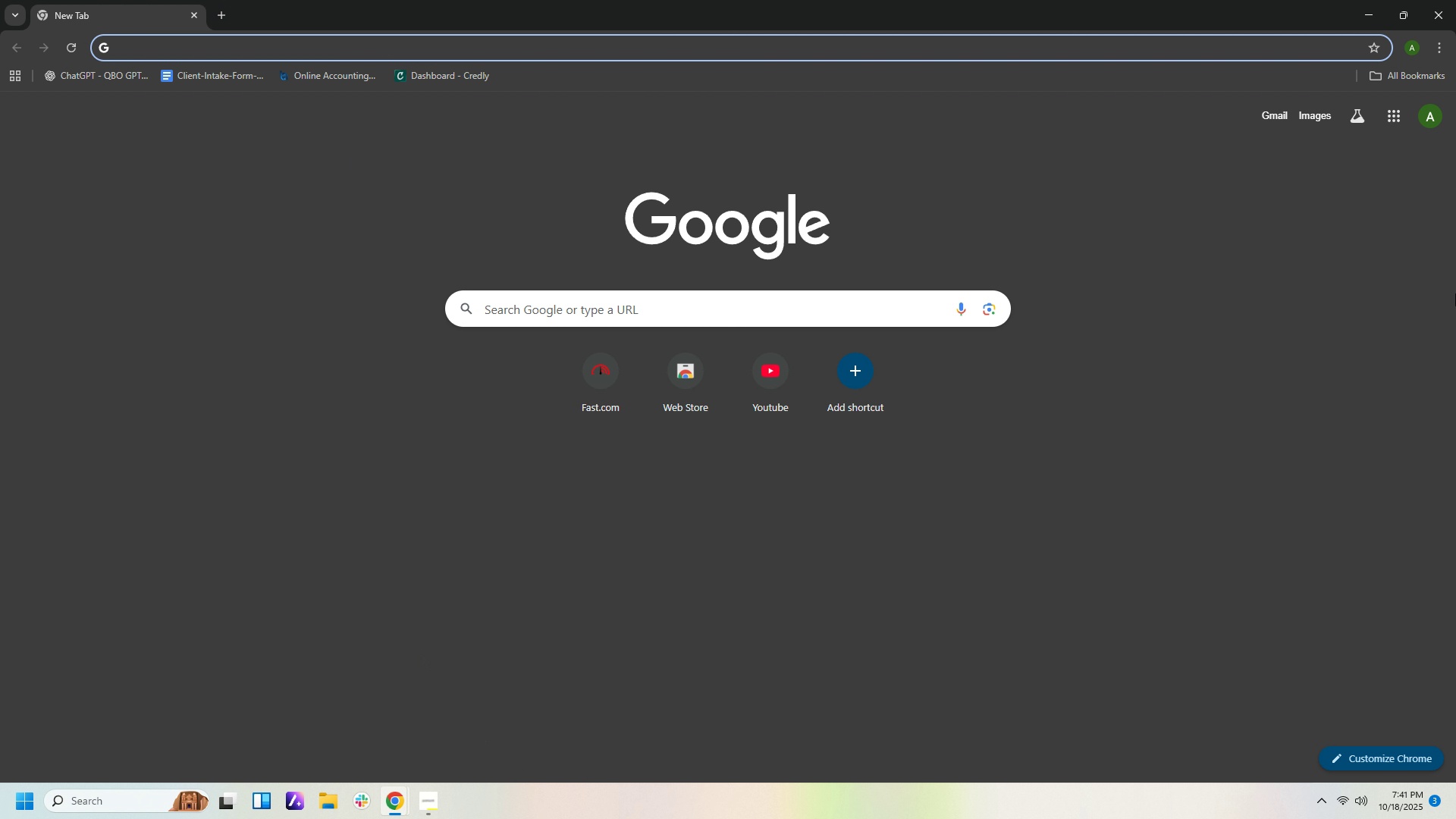 
wait(5.03)
 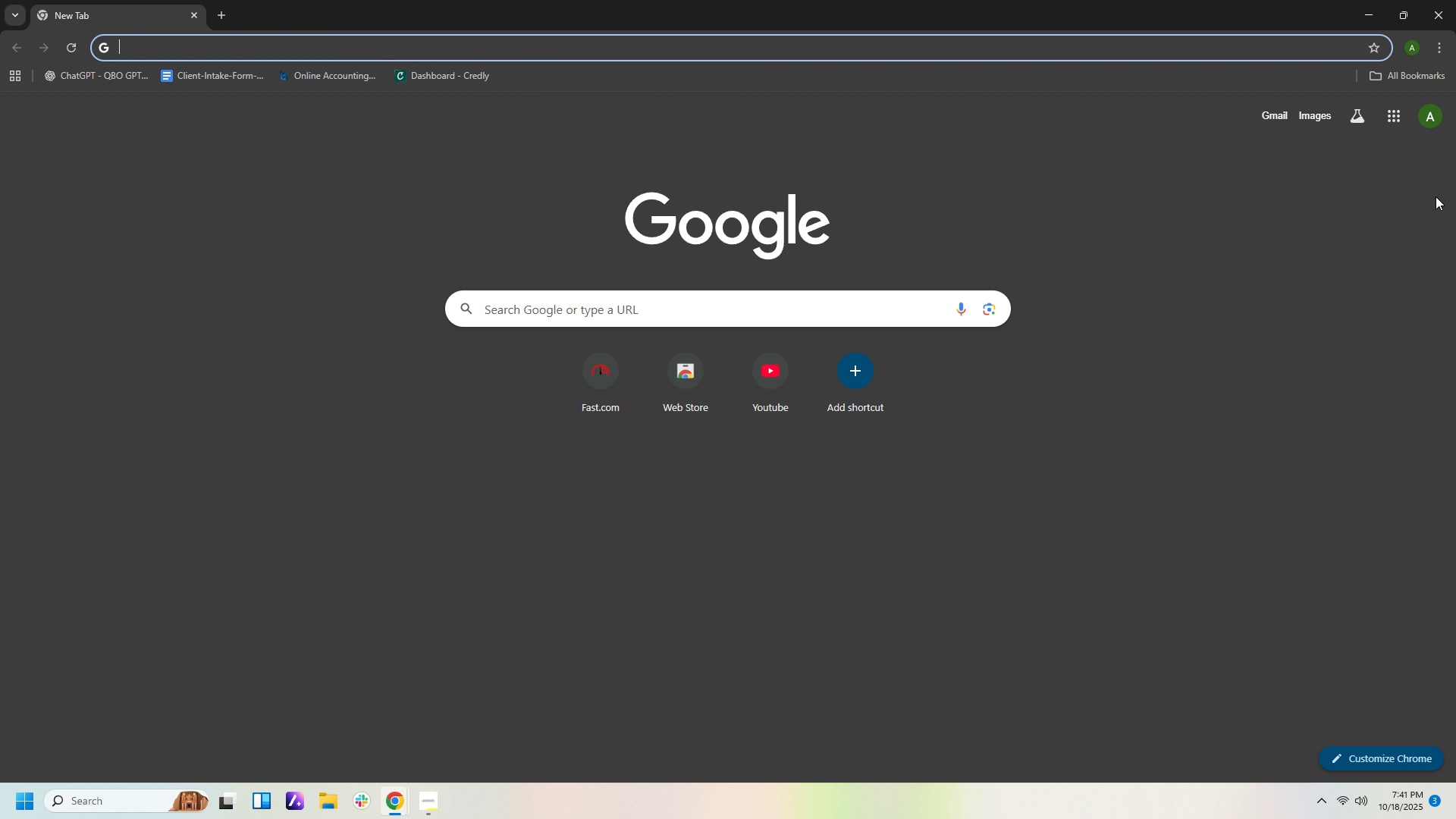 
left_click([1272, 112])
 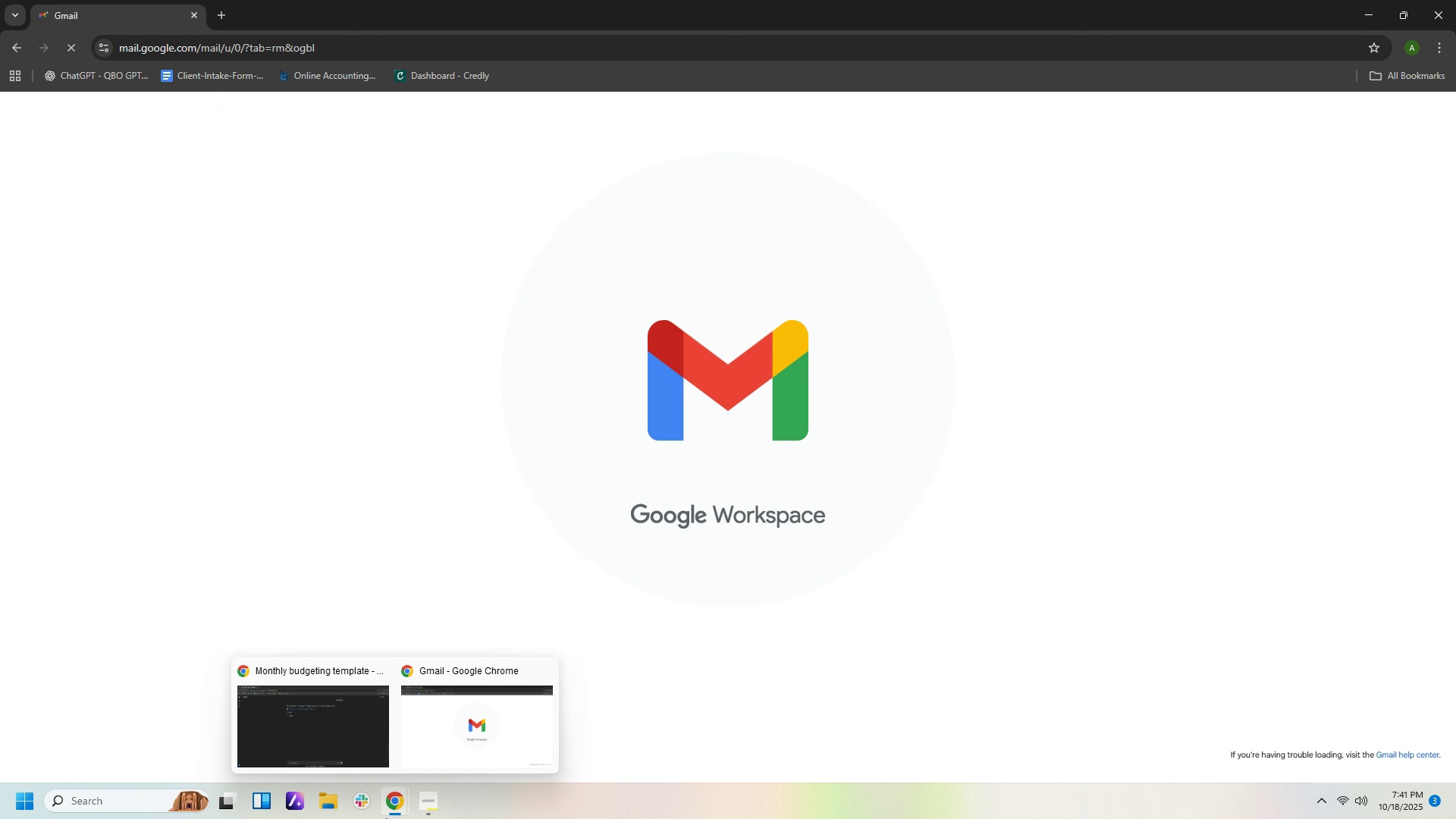 
double_click([336, 697])
 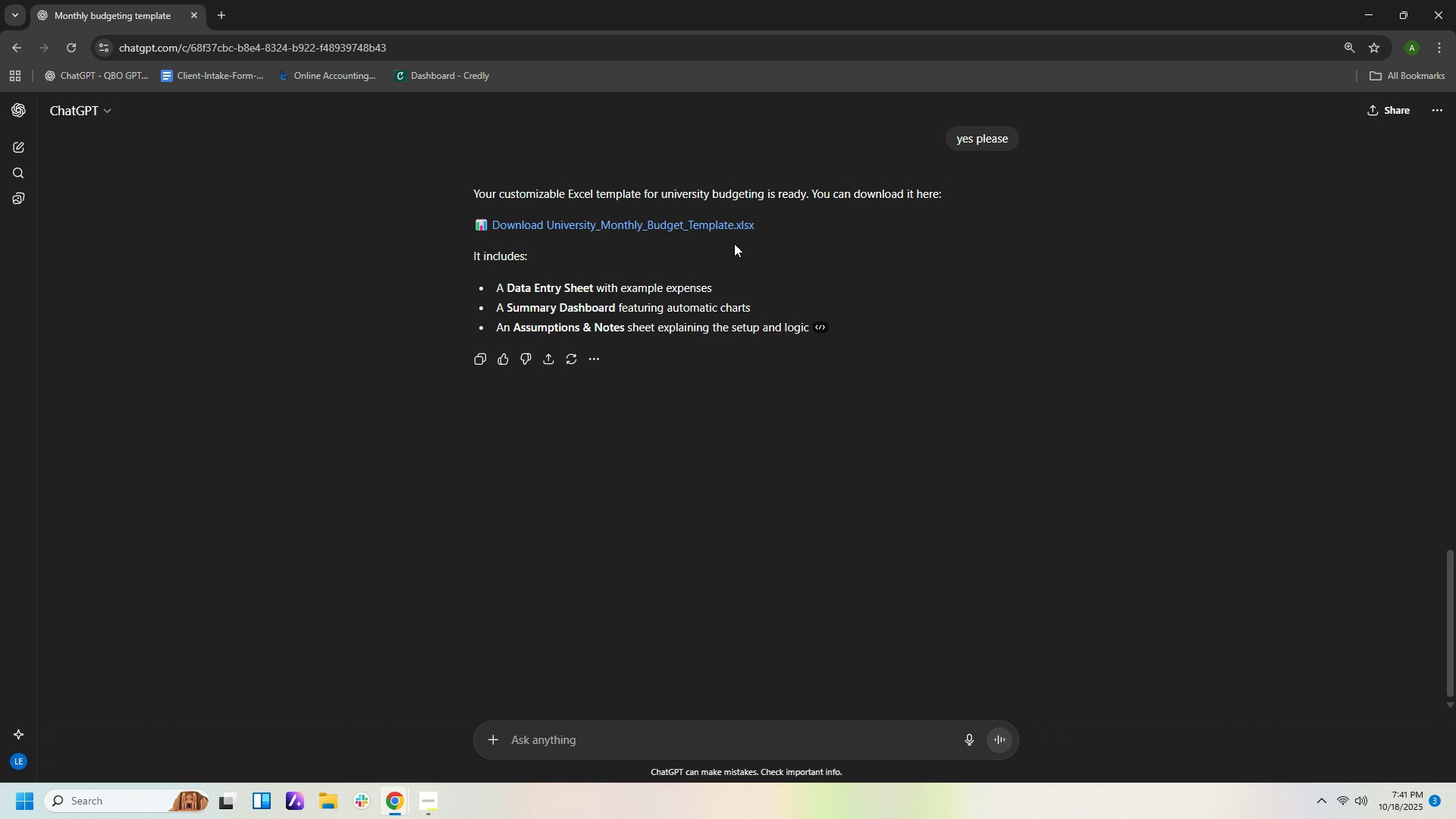 
left_click([706, 221])
 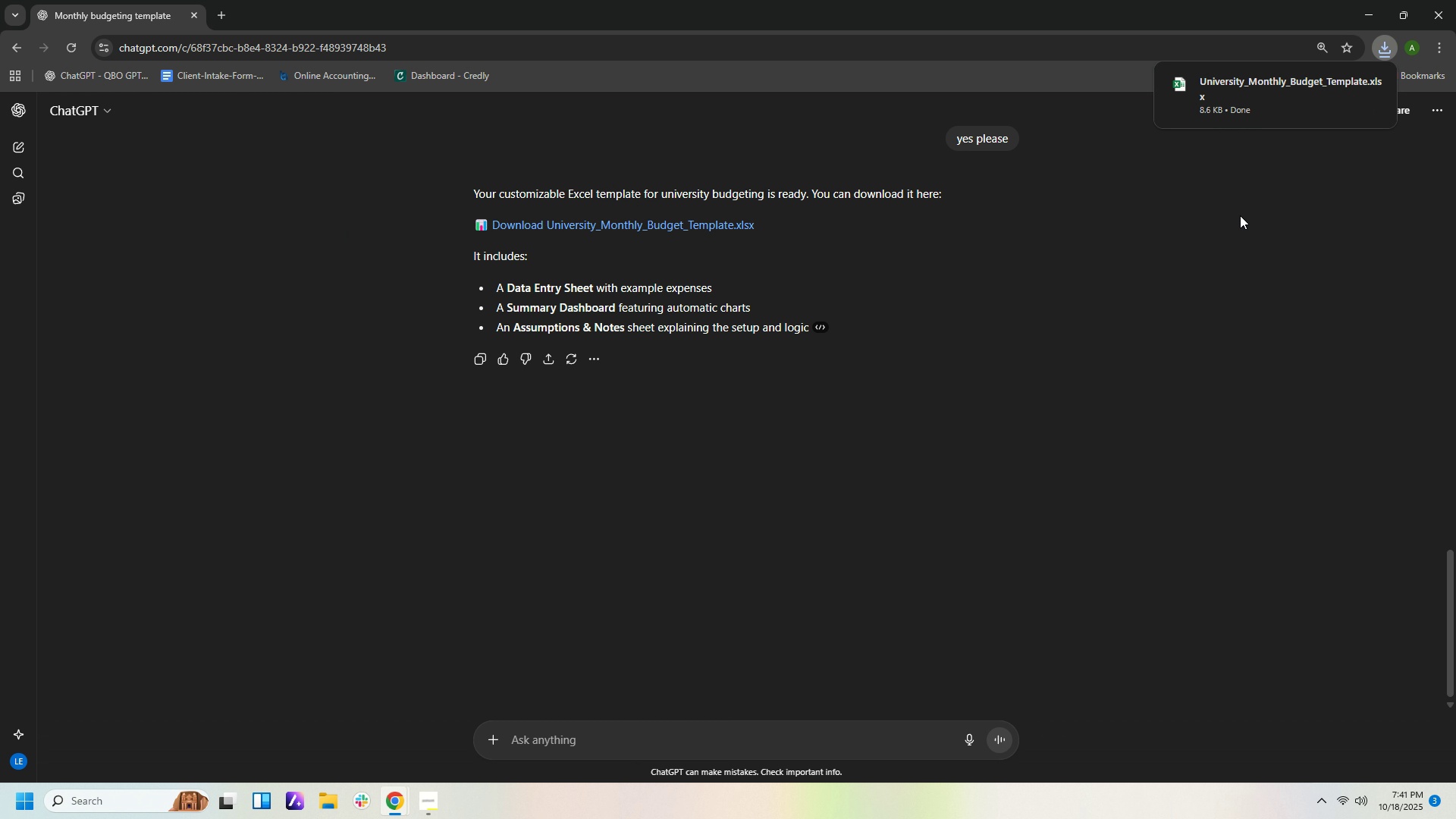 
left_click([1261, 83])
 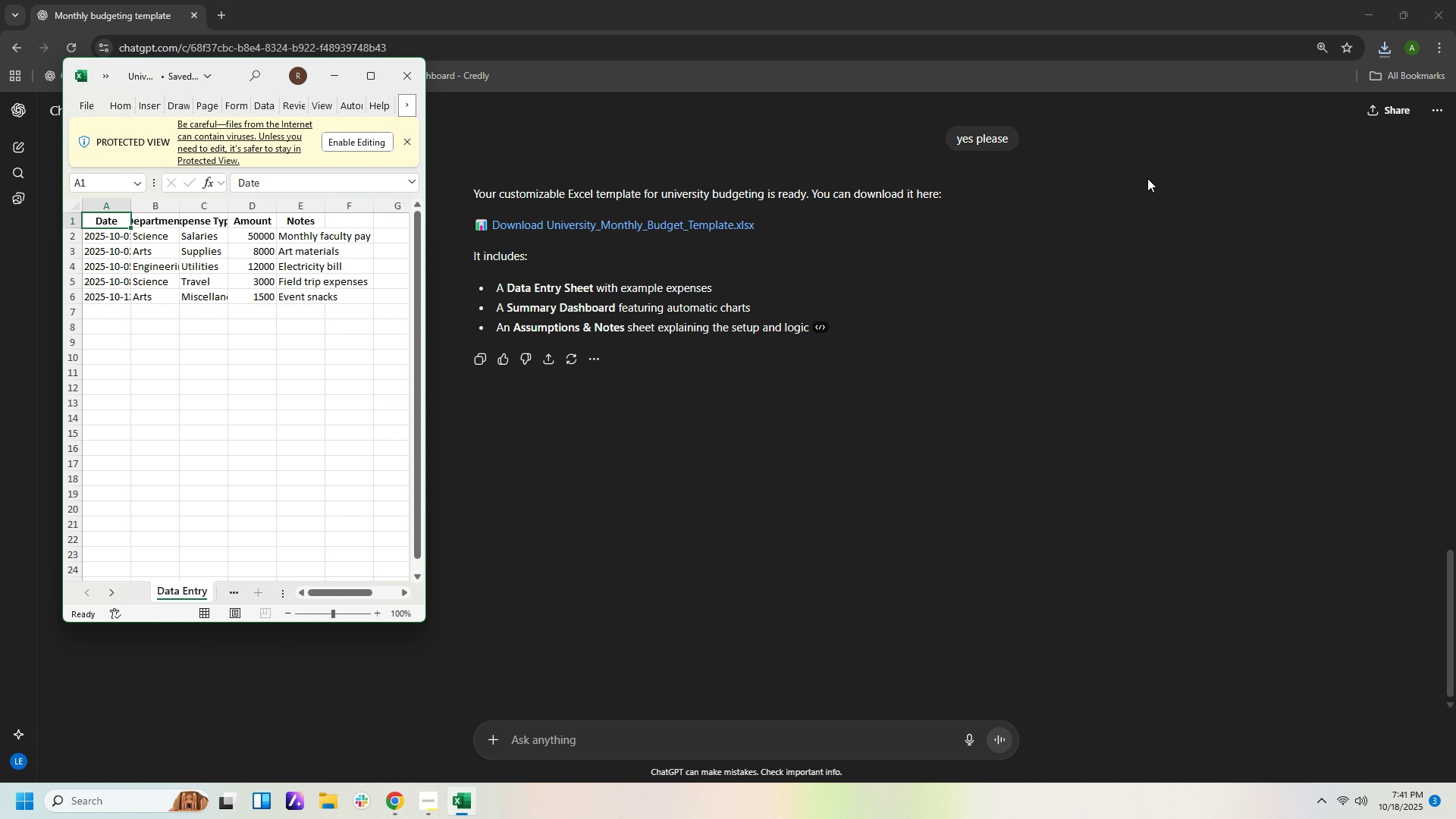 
wait(5.88)
 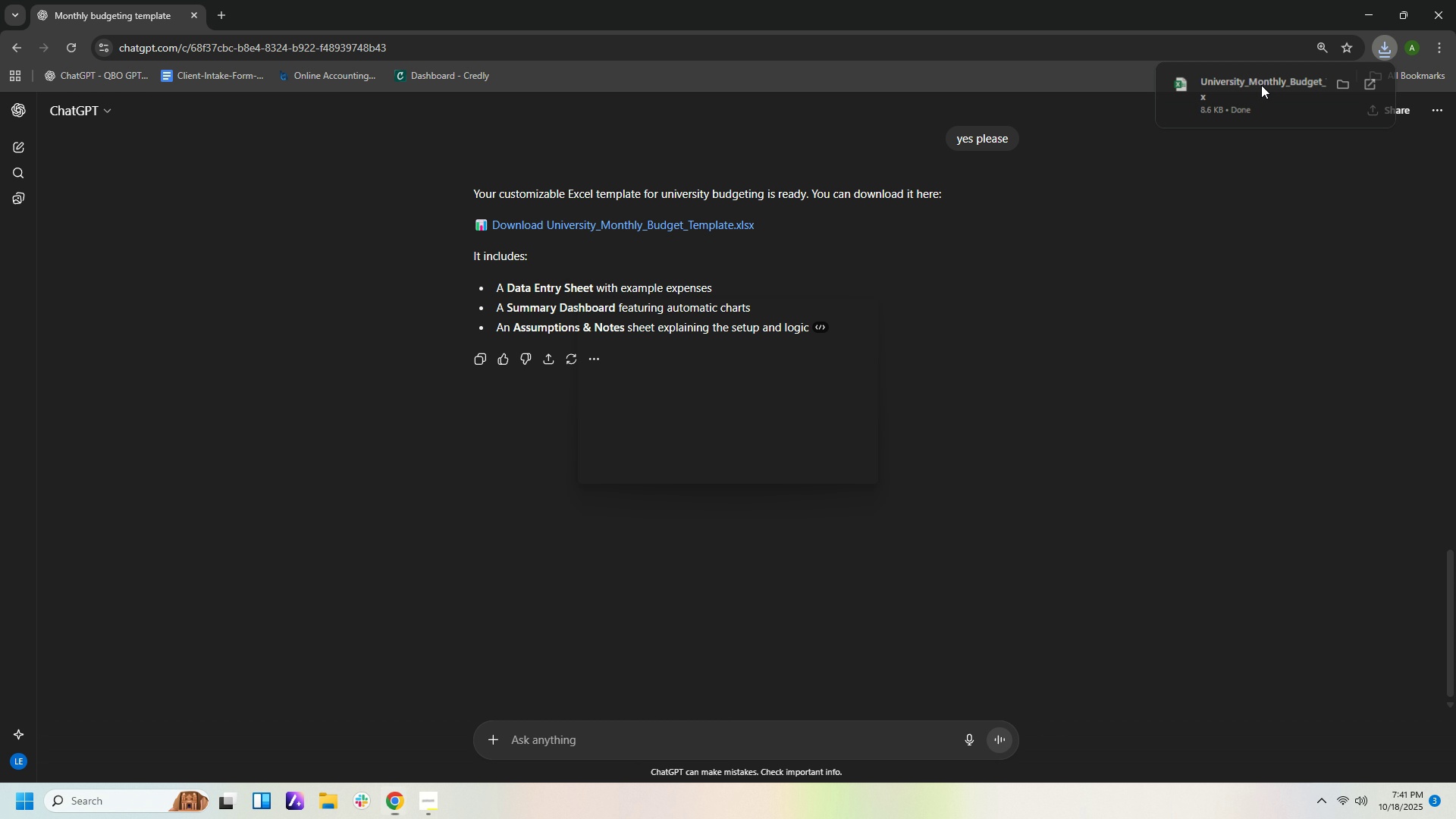 
left_click([383, 77])
 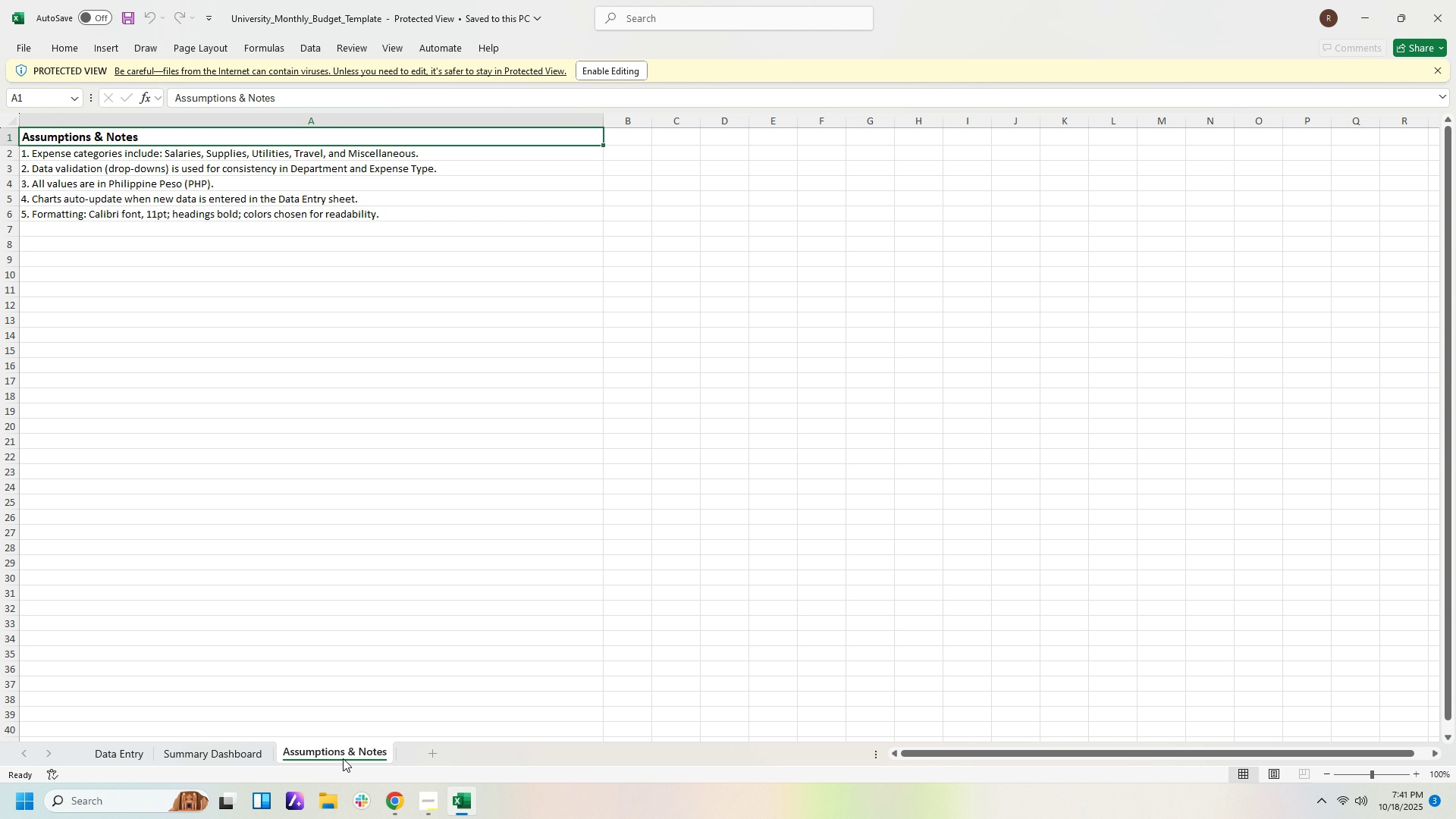 
wait(7.94)
 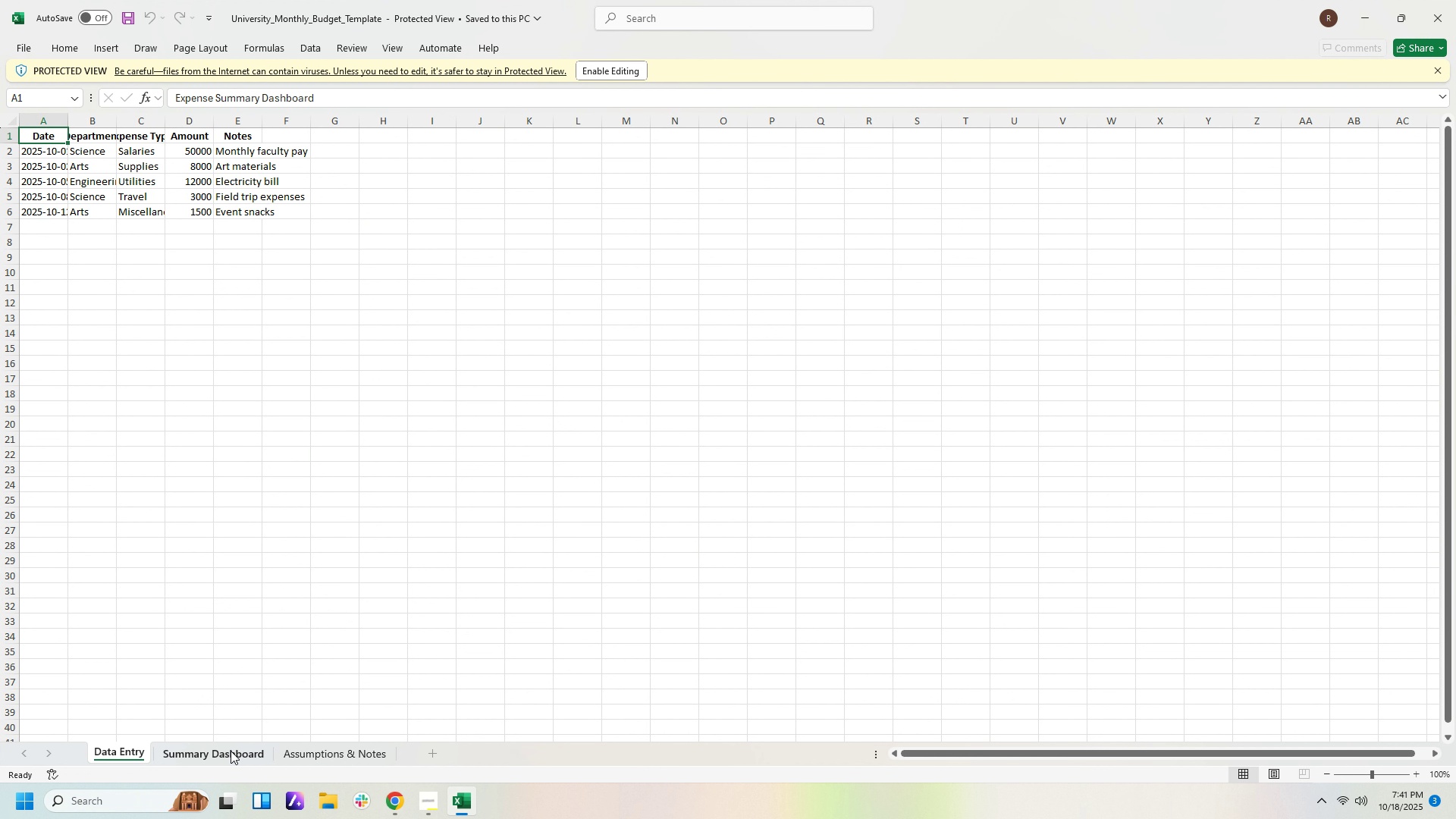 
left_click([137, 750])
 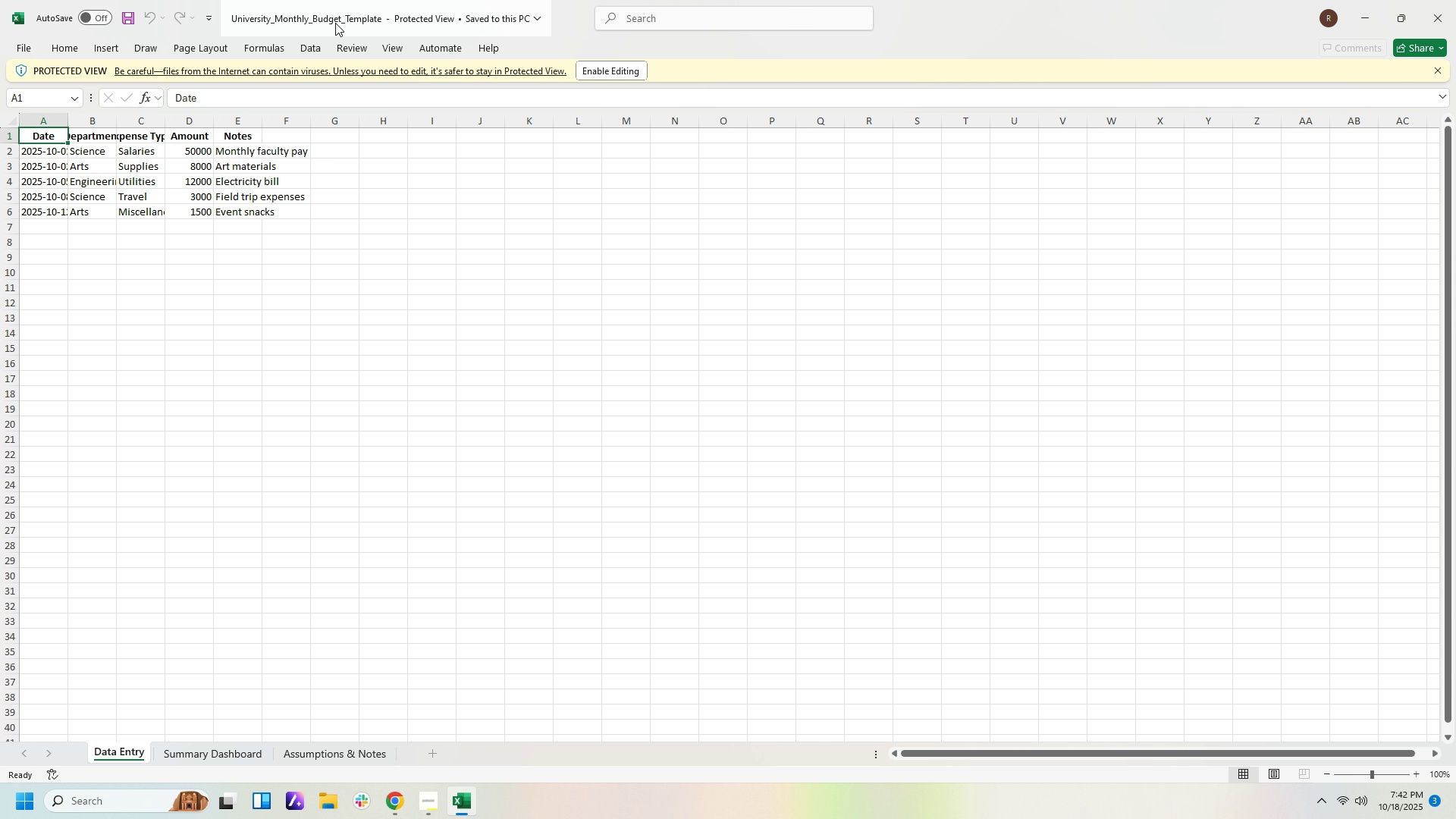 
wait(14.47)
 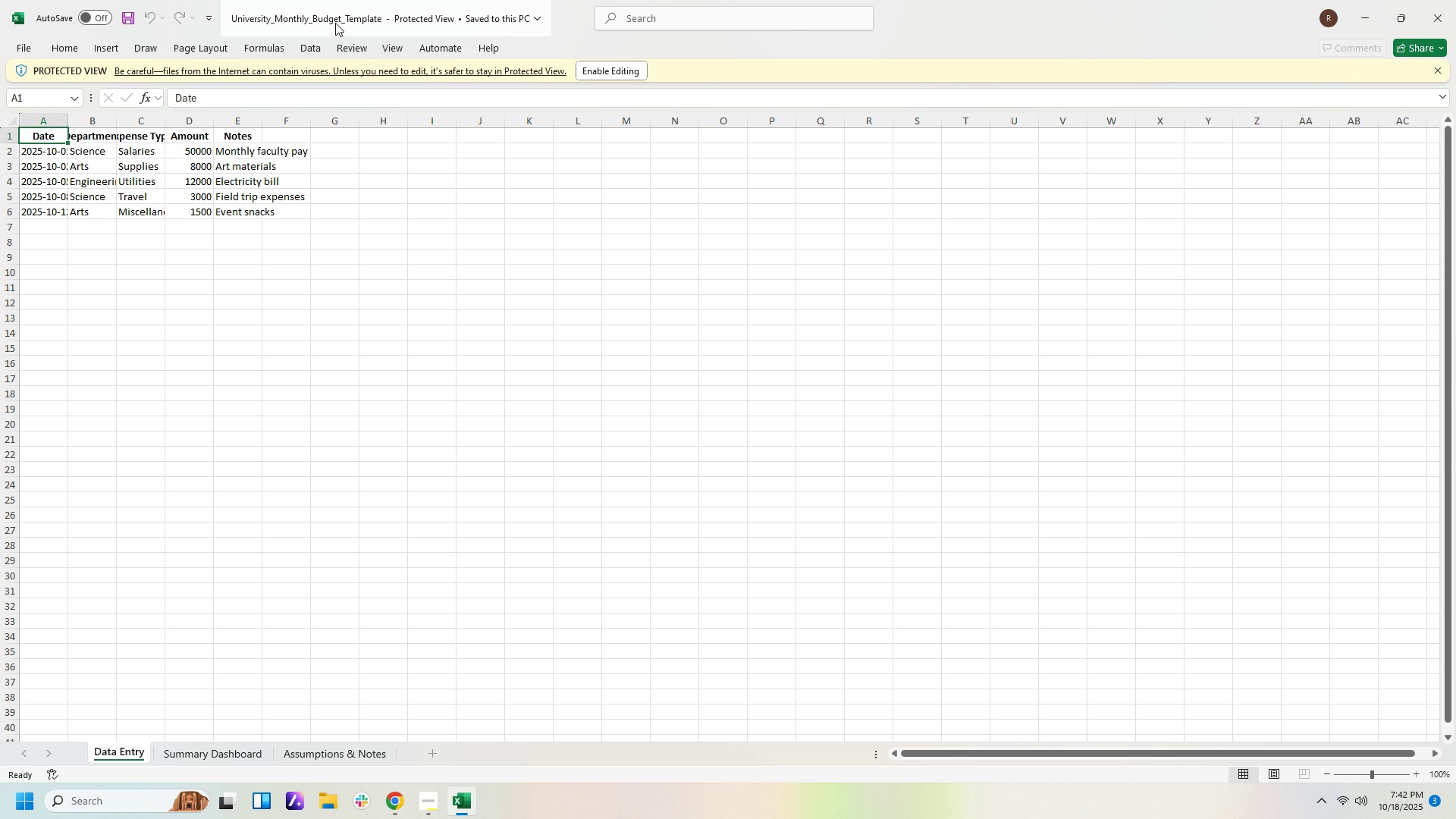 
left_click_drag(start_coordinate=[69, 120], to_coordinate=[108, 127])
 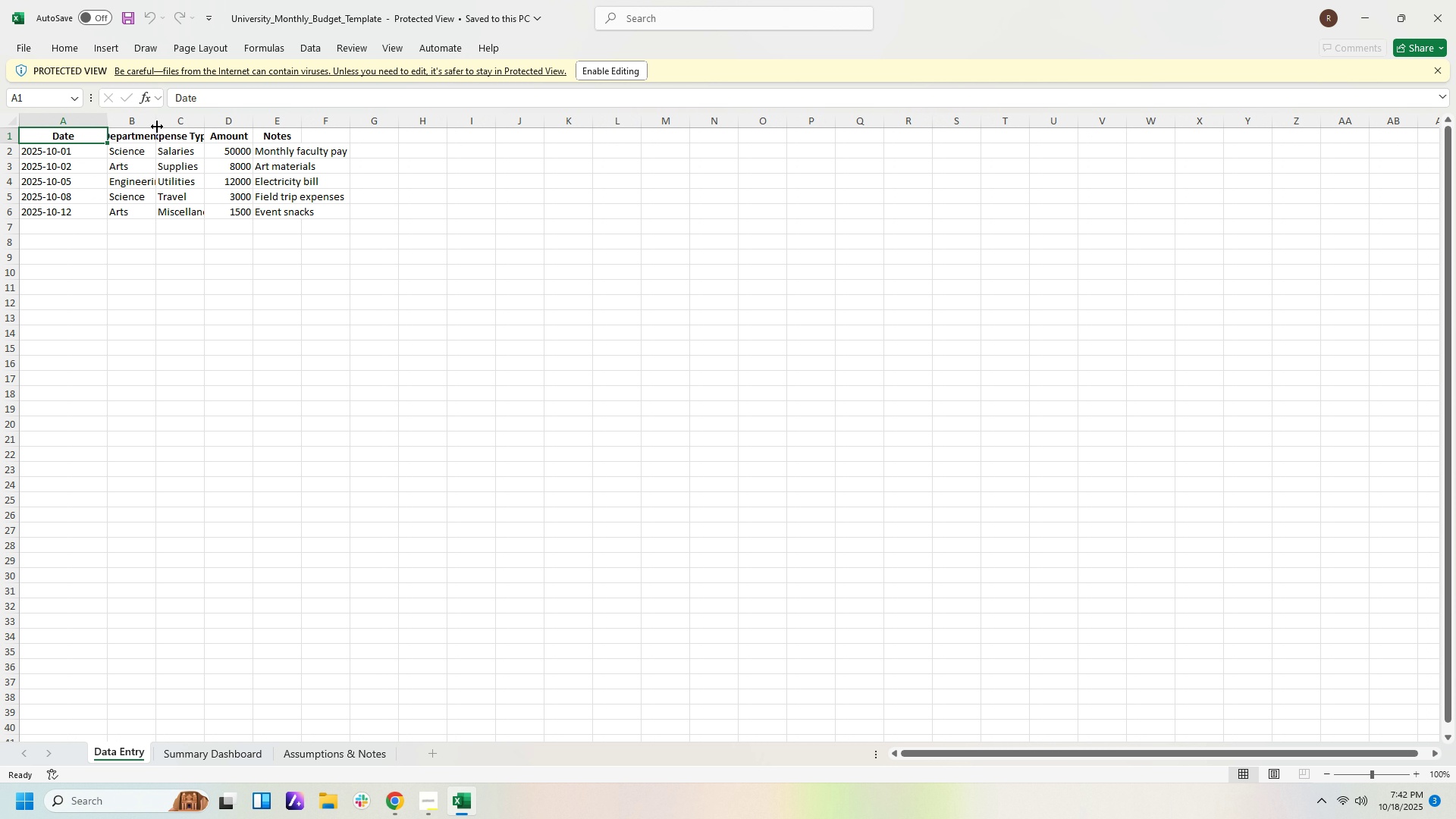 
left_click_drag(start_coordinate=[157, 127], to_coordinate=[204, 126])
 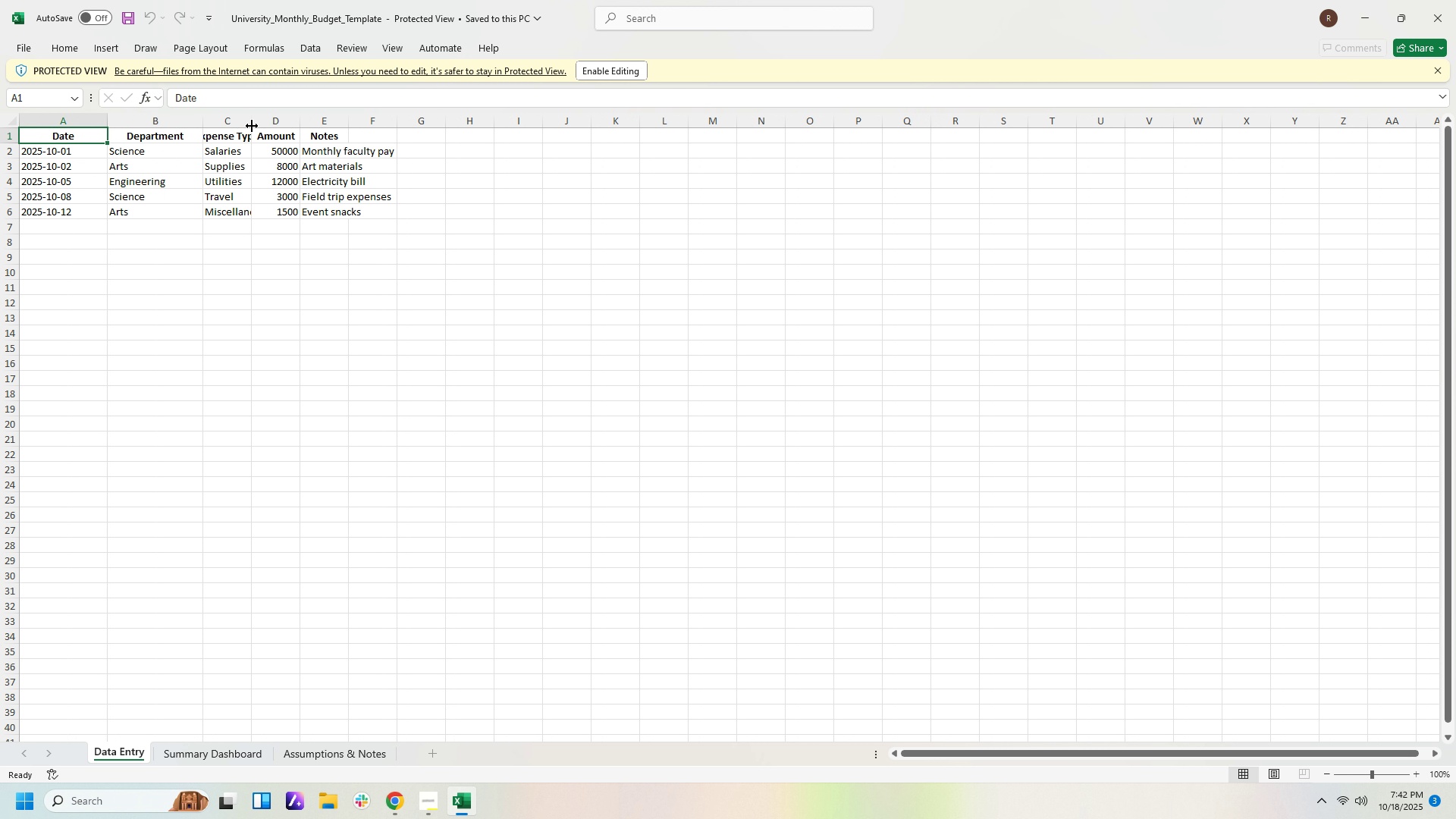 
left_click_drag(start_coordinate=[252, 126], to_coordinate=[286, 127])
 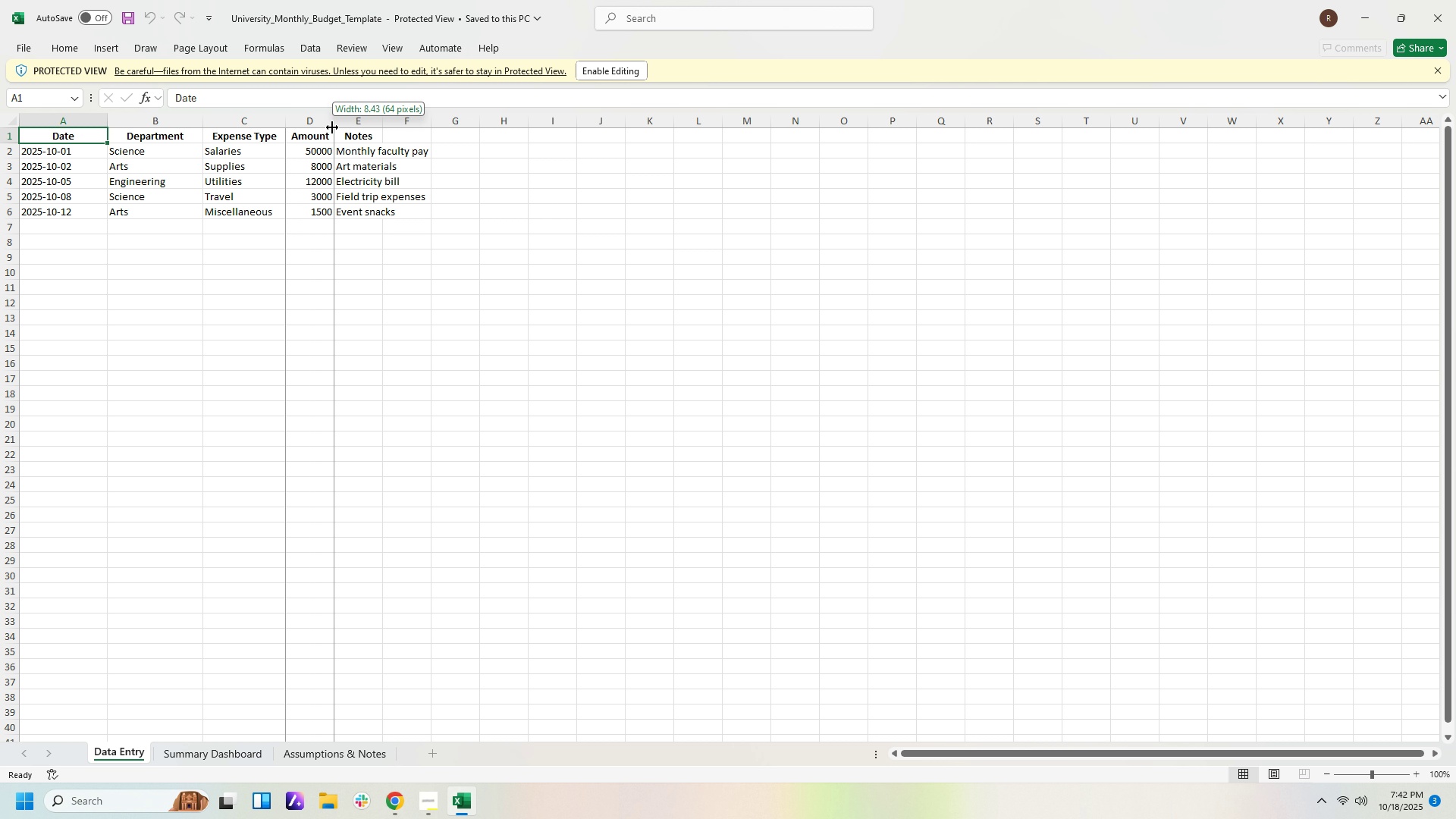 
left_click_drag(start_coordinate=[332, 127], to_coordinate=[356, 126])
 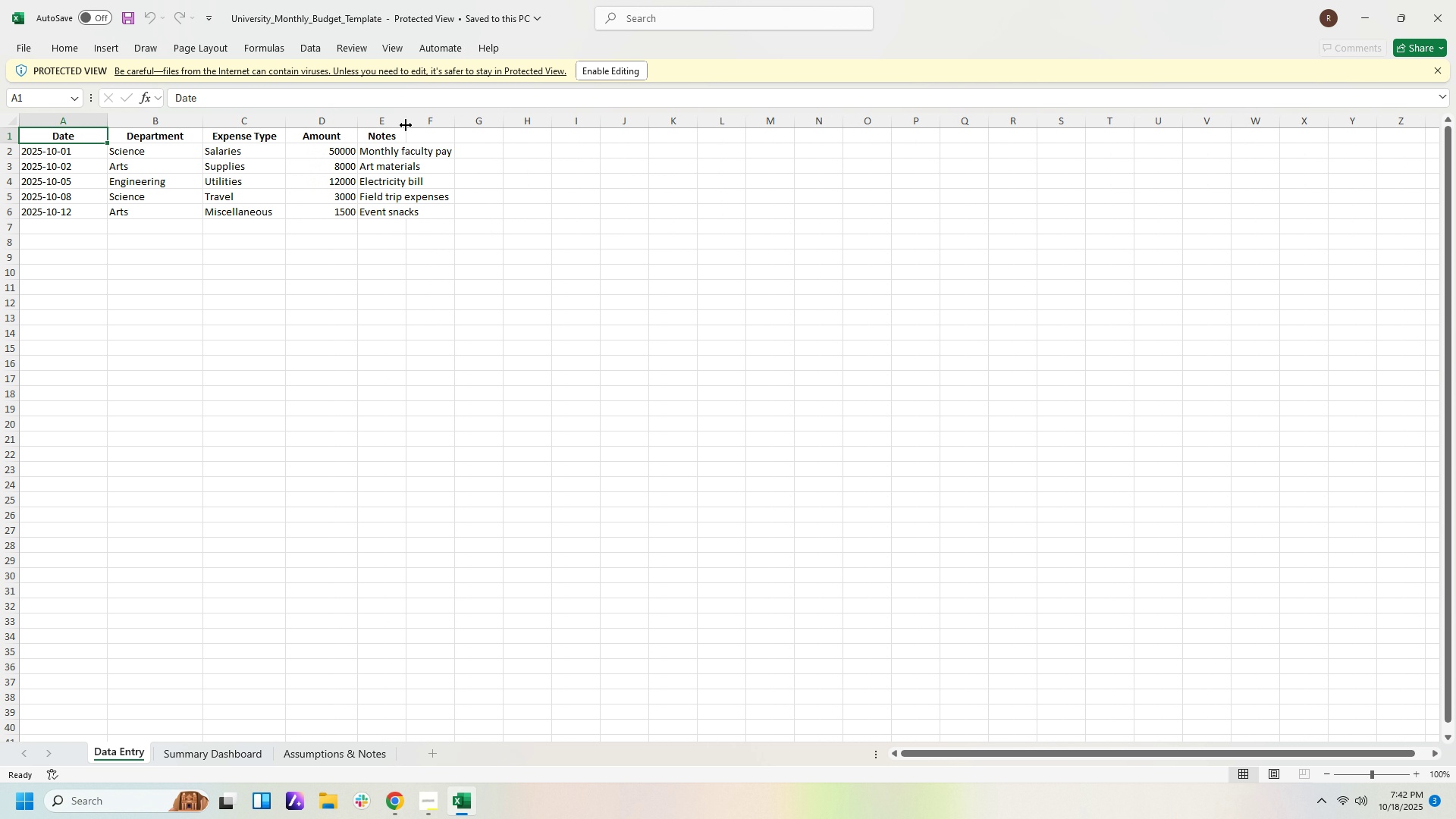 
left_click_drag(start_coordinate=[404, 121], to_coordinate=[468, 121])